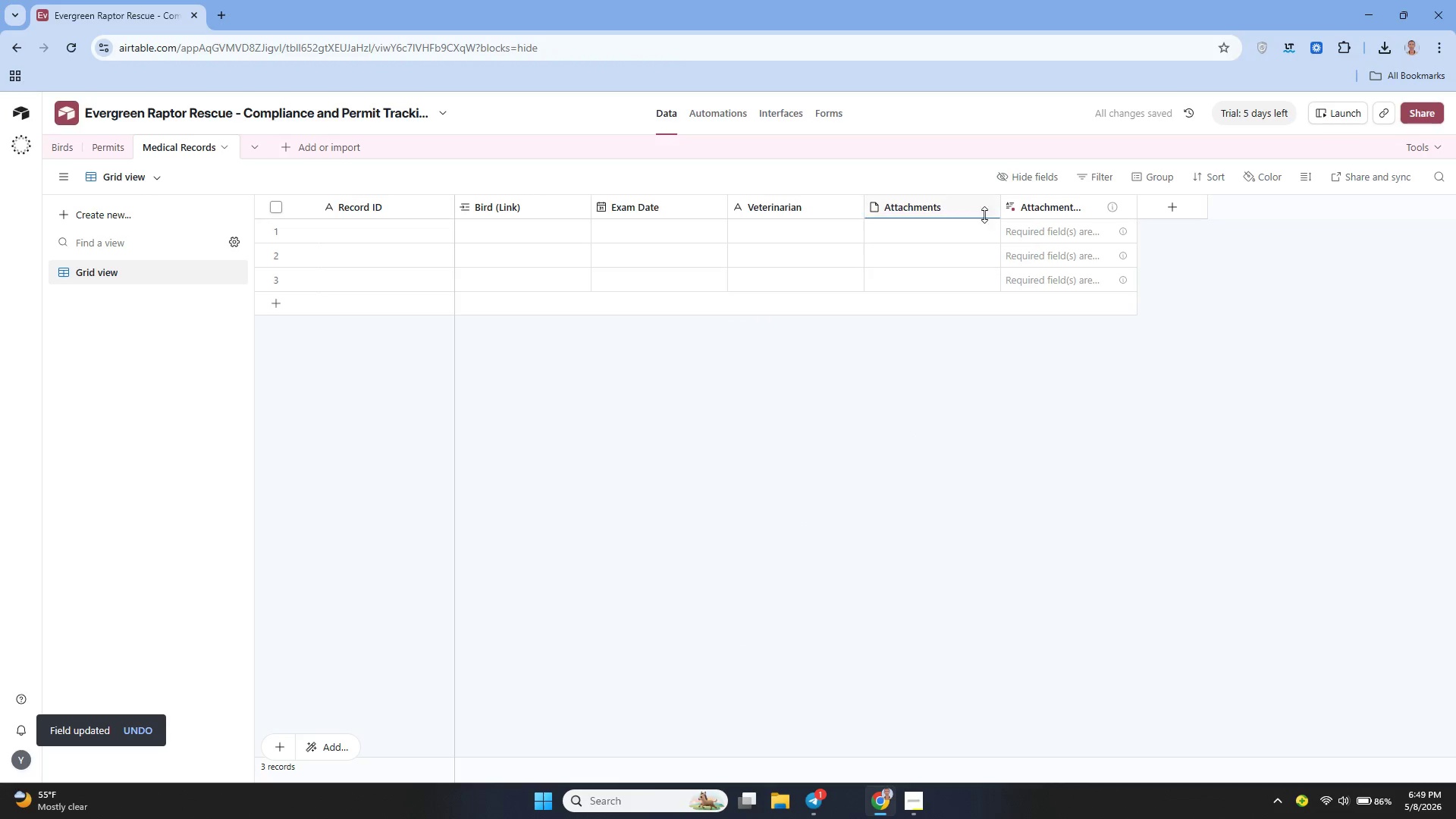 
left_click([988, 204])
 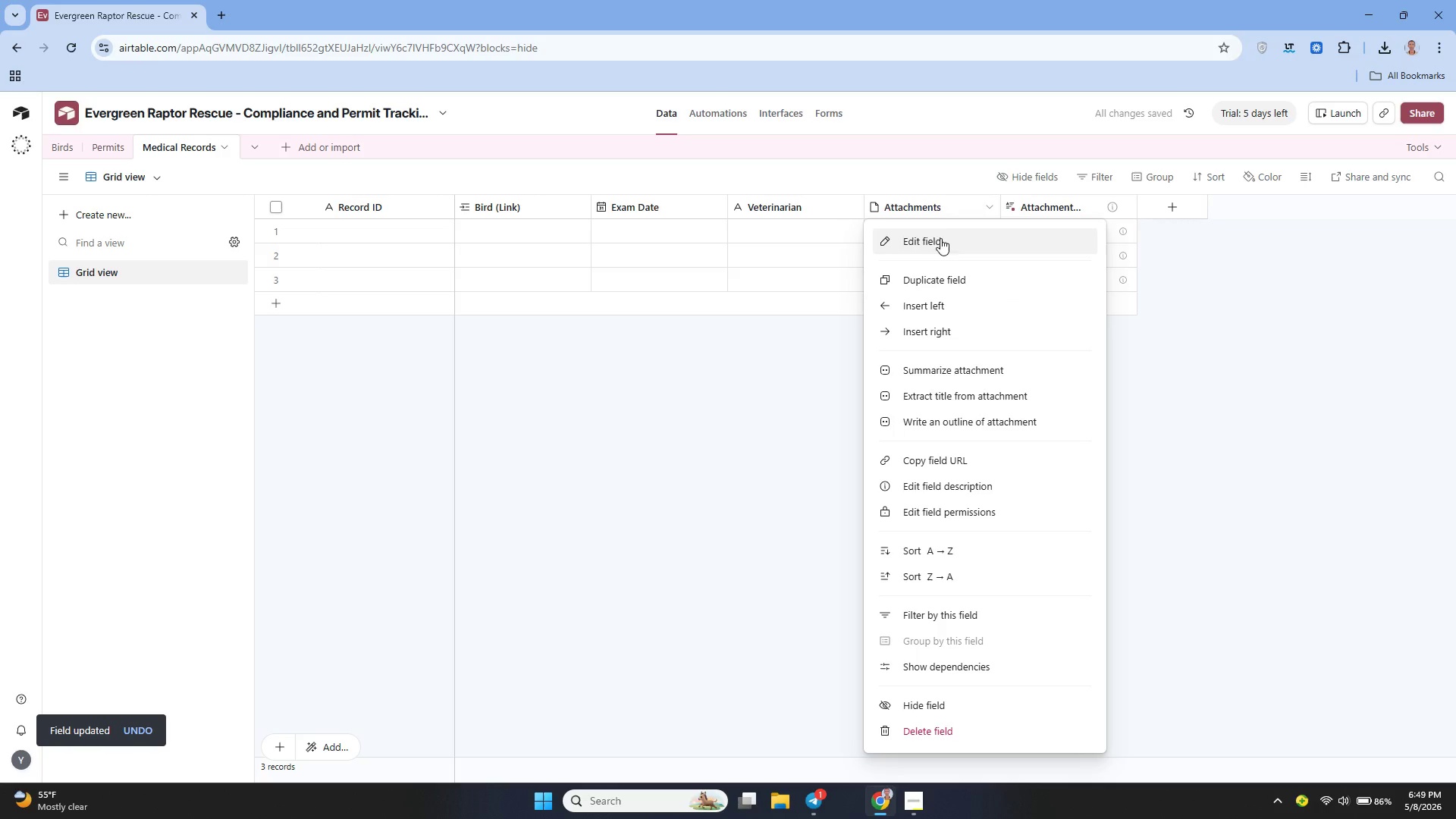 
left_click([933, 244])
 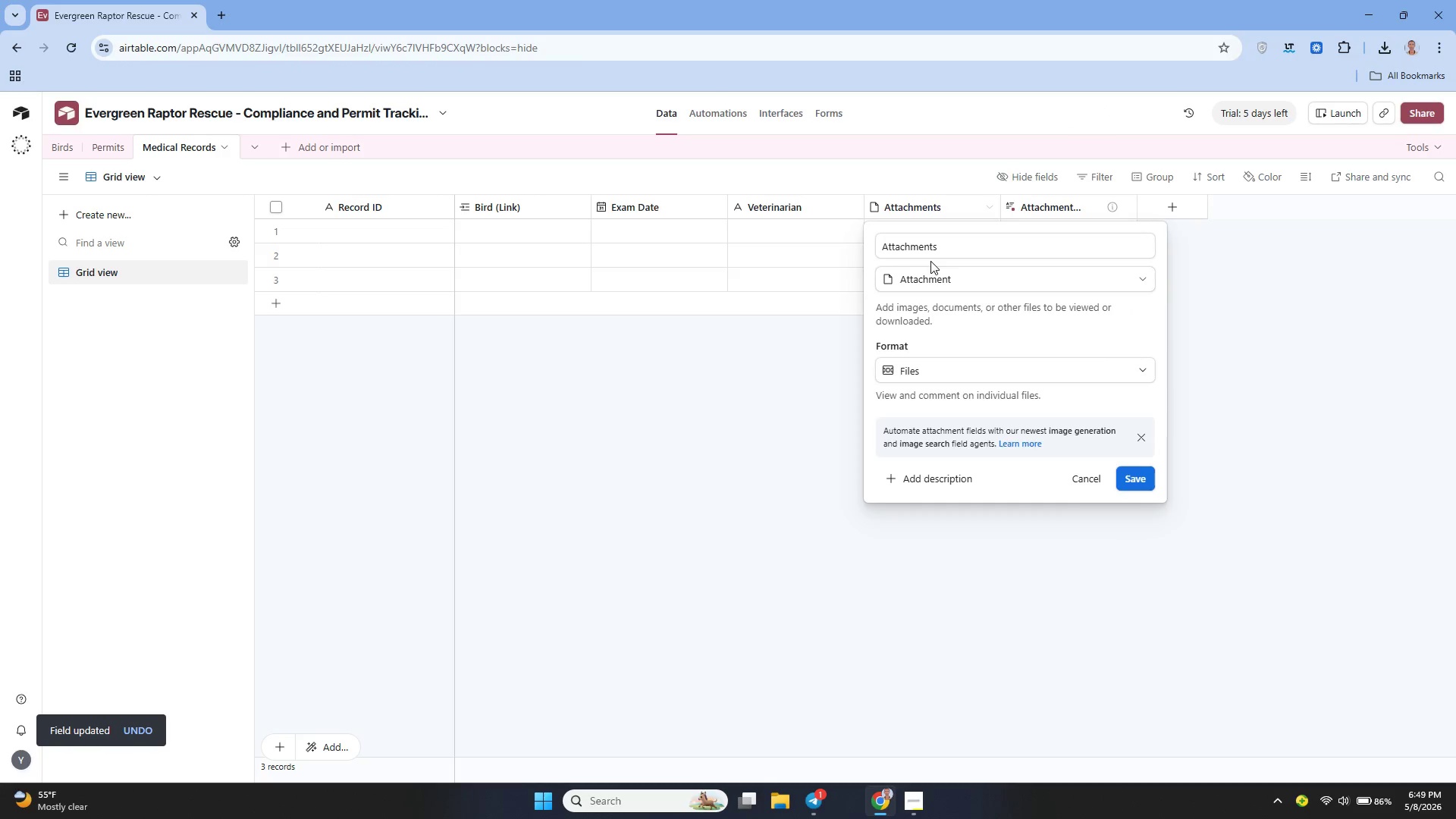 
left_click([929, 279])
 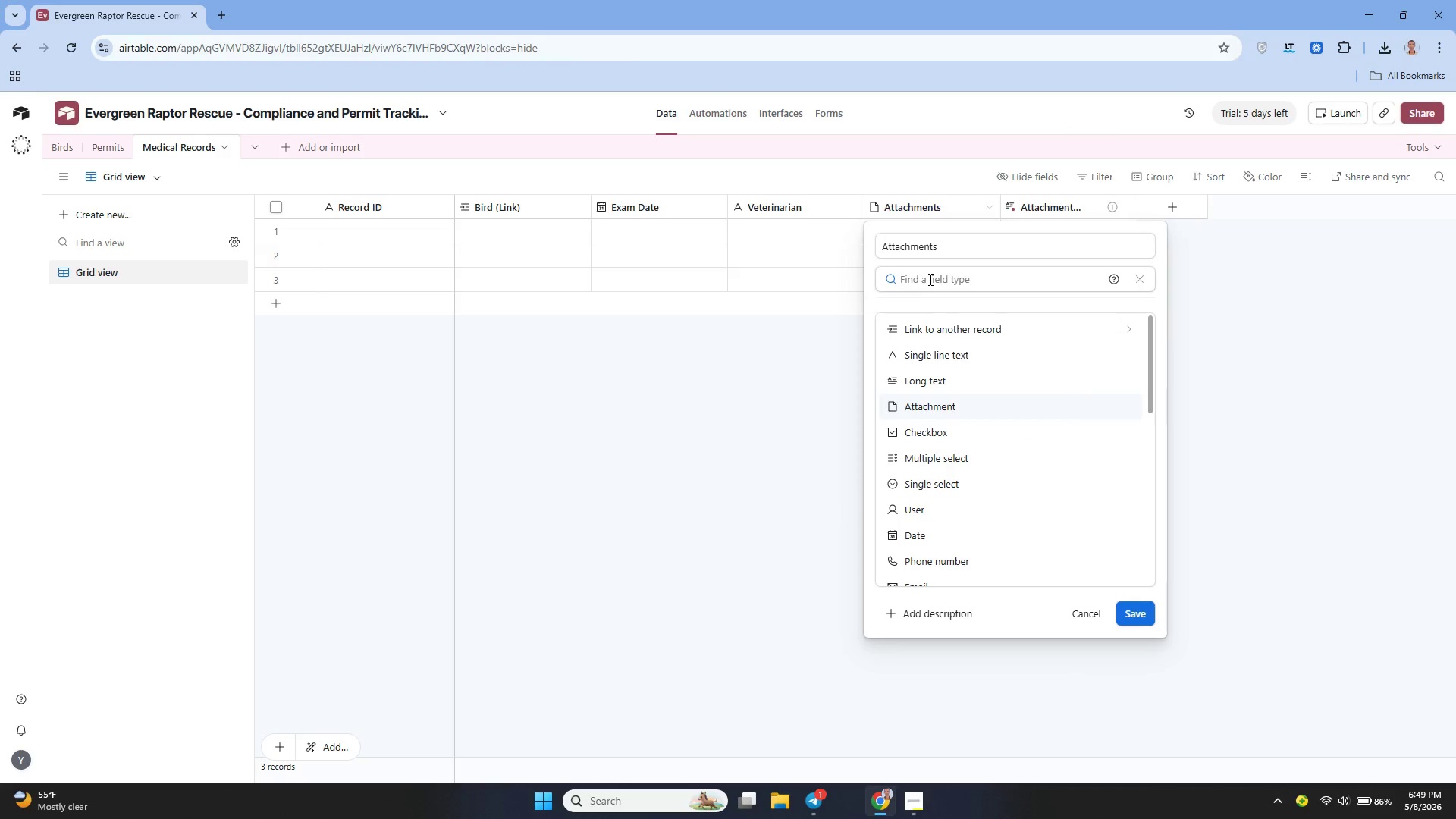 
left_click([927, 249])
 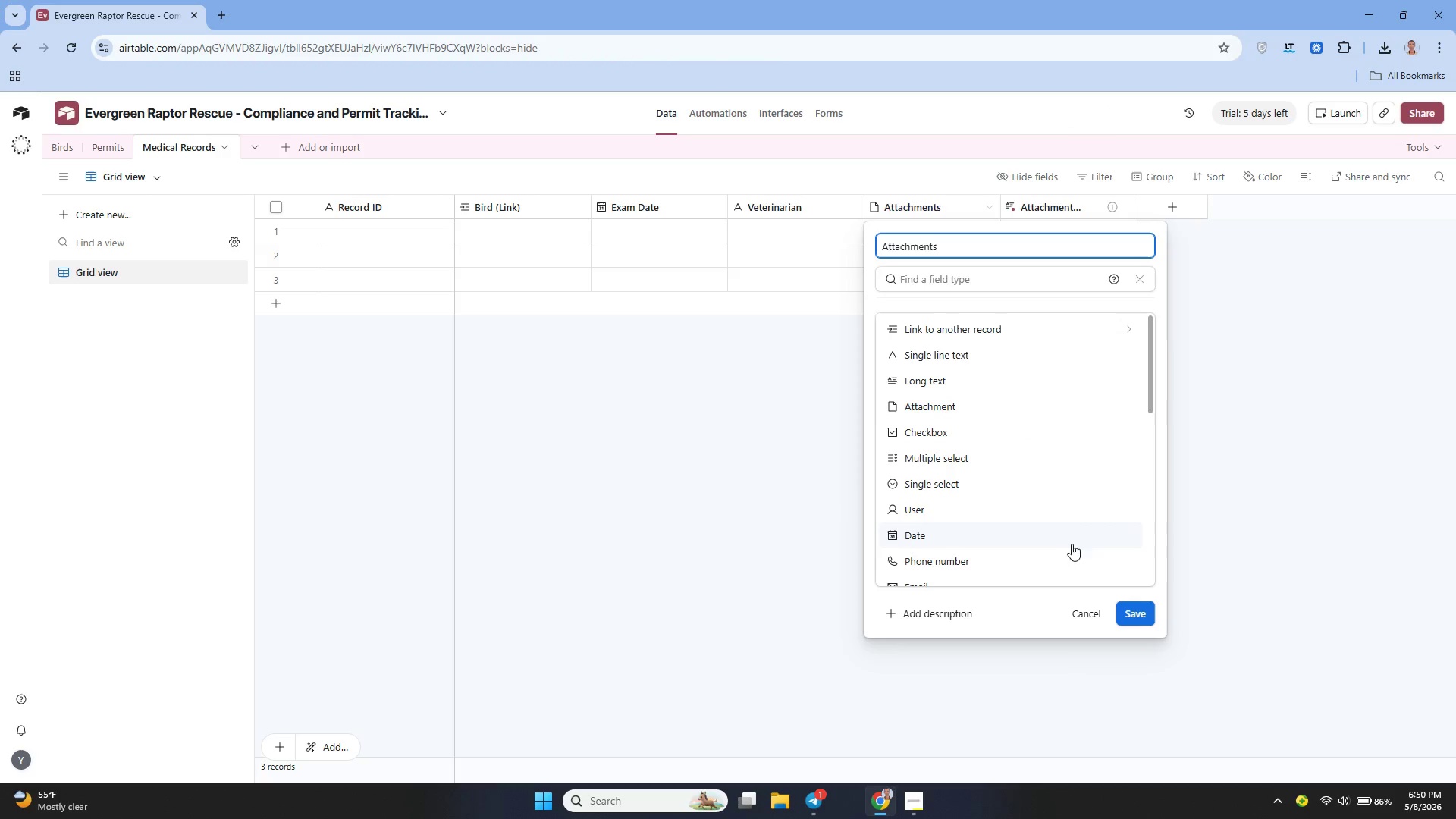 
left_click([1081, 616])
 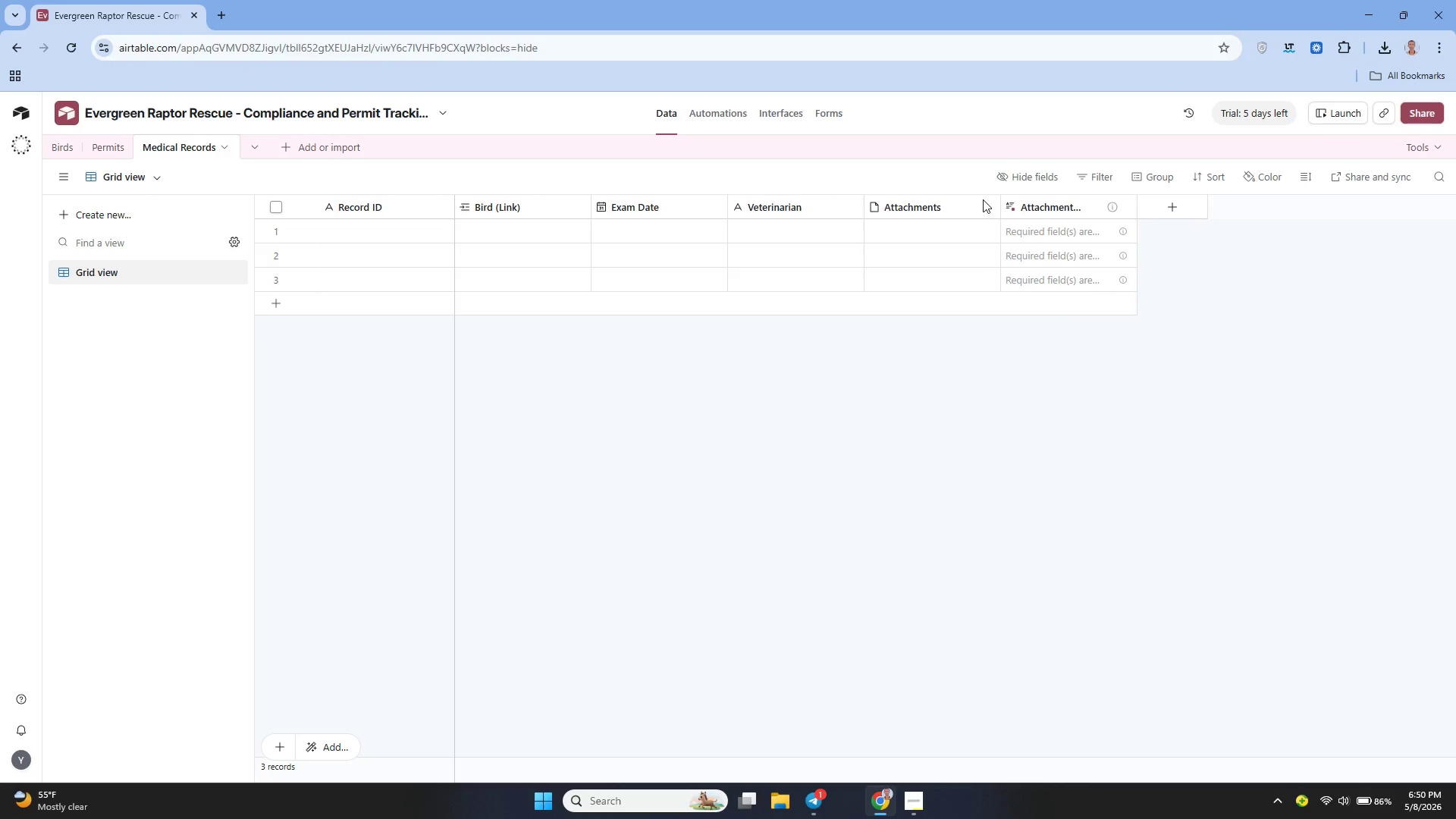 
left_click([983, 204])
 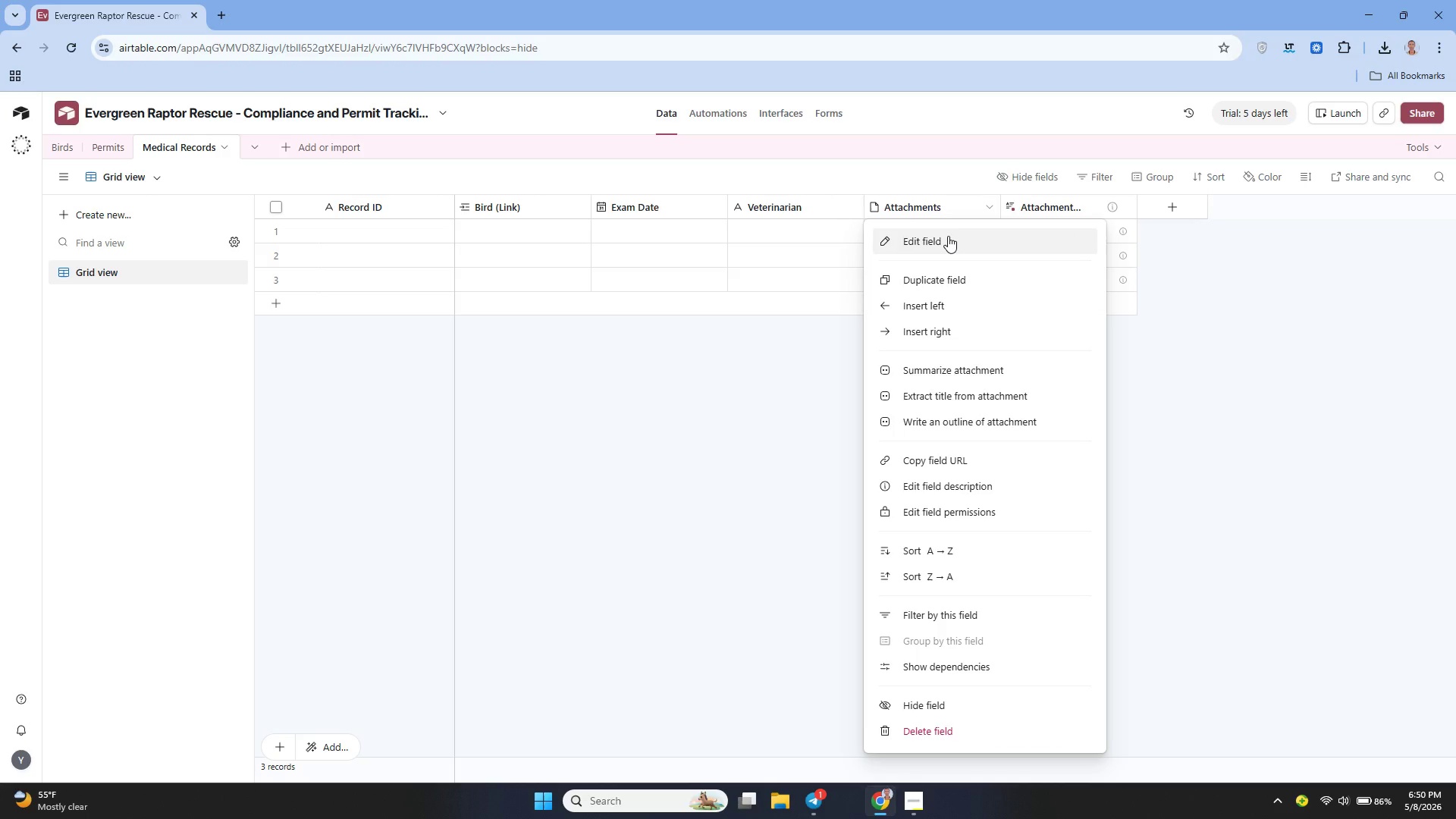 
left_click([948, 236])
 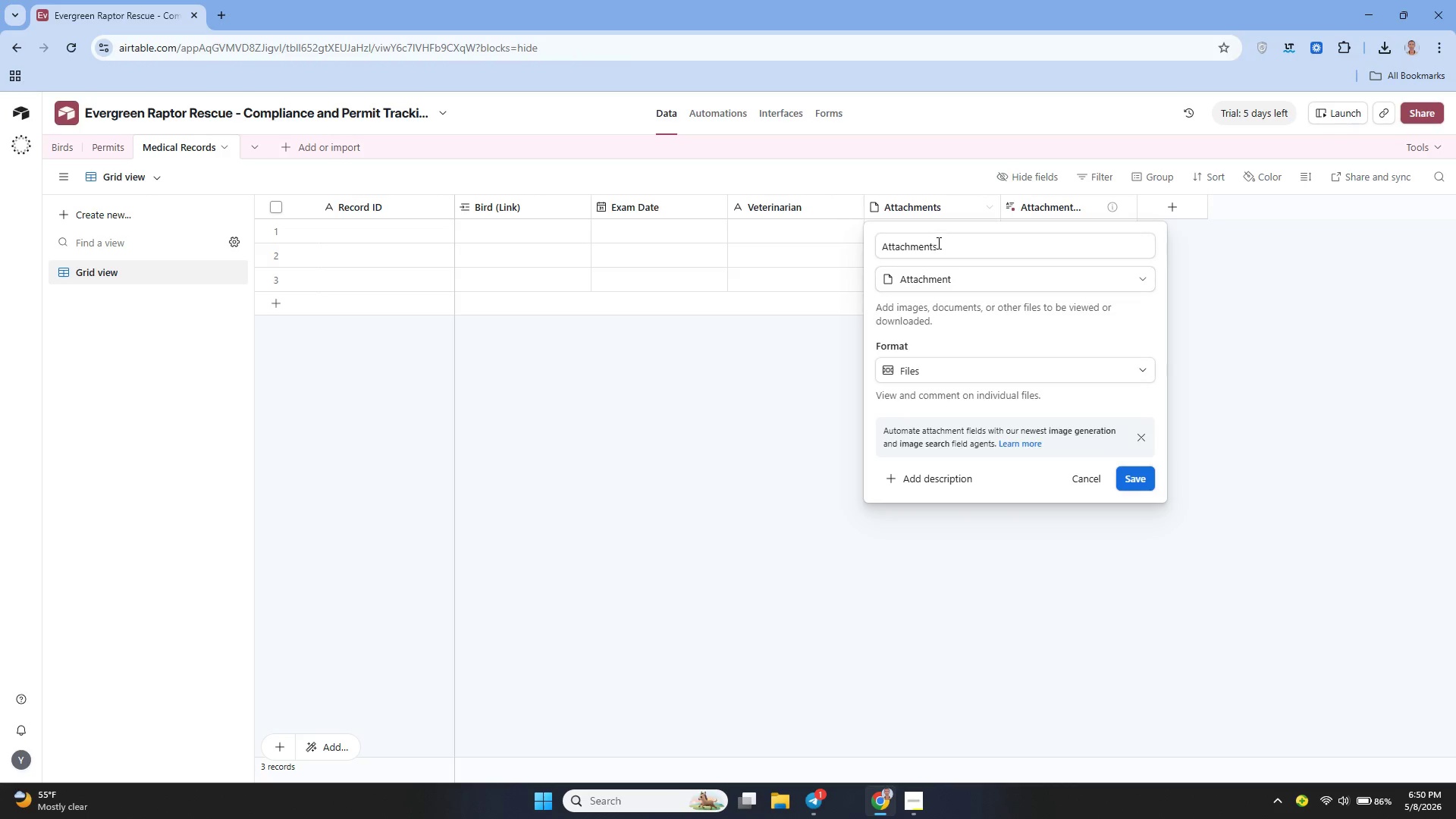 
double_click([937, 243])